 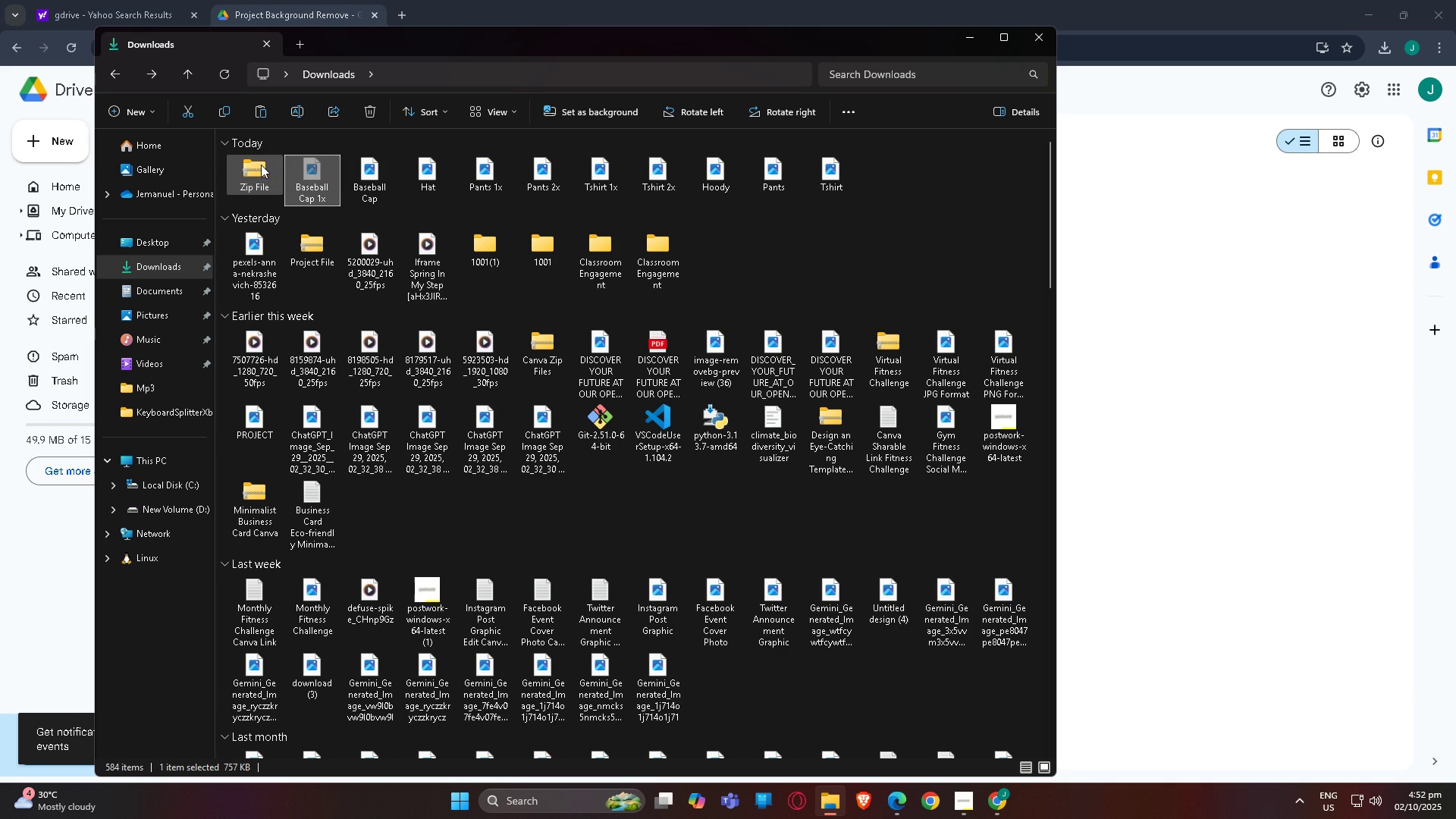 
double_click([267, 169])
 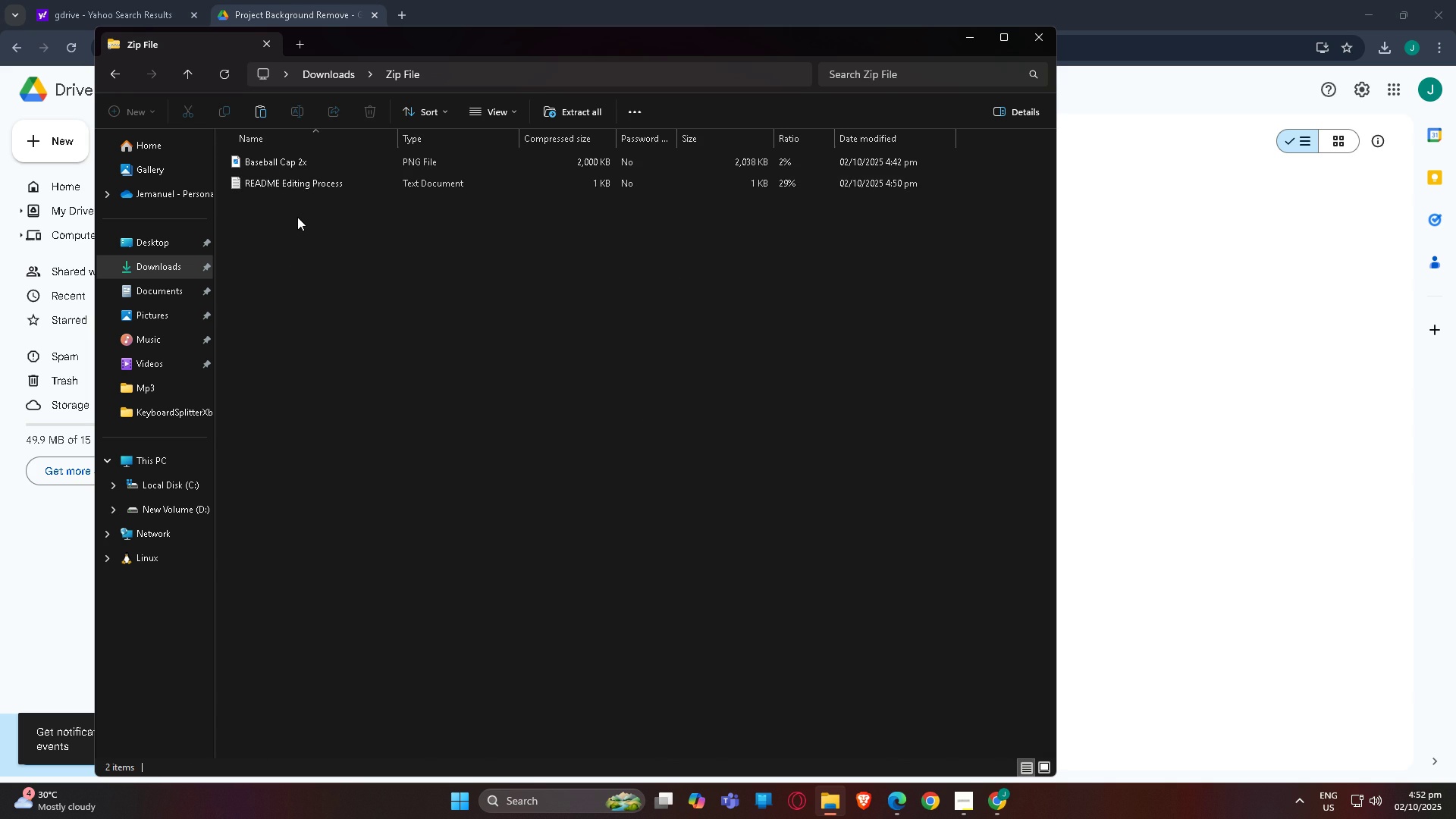 
left_click([297, 217])
 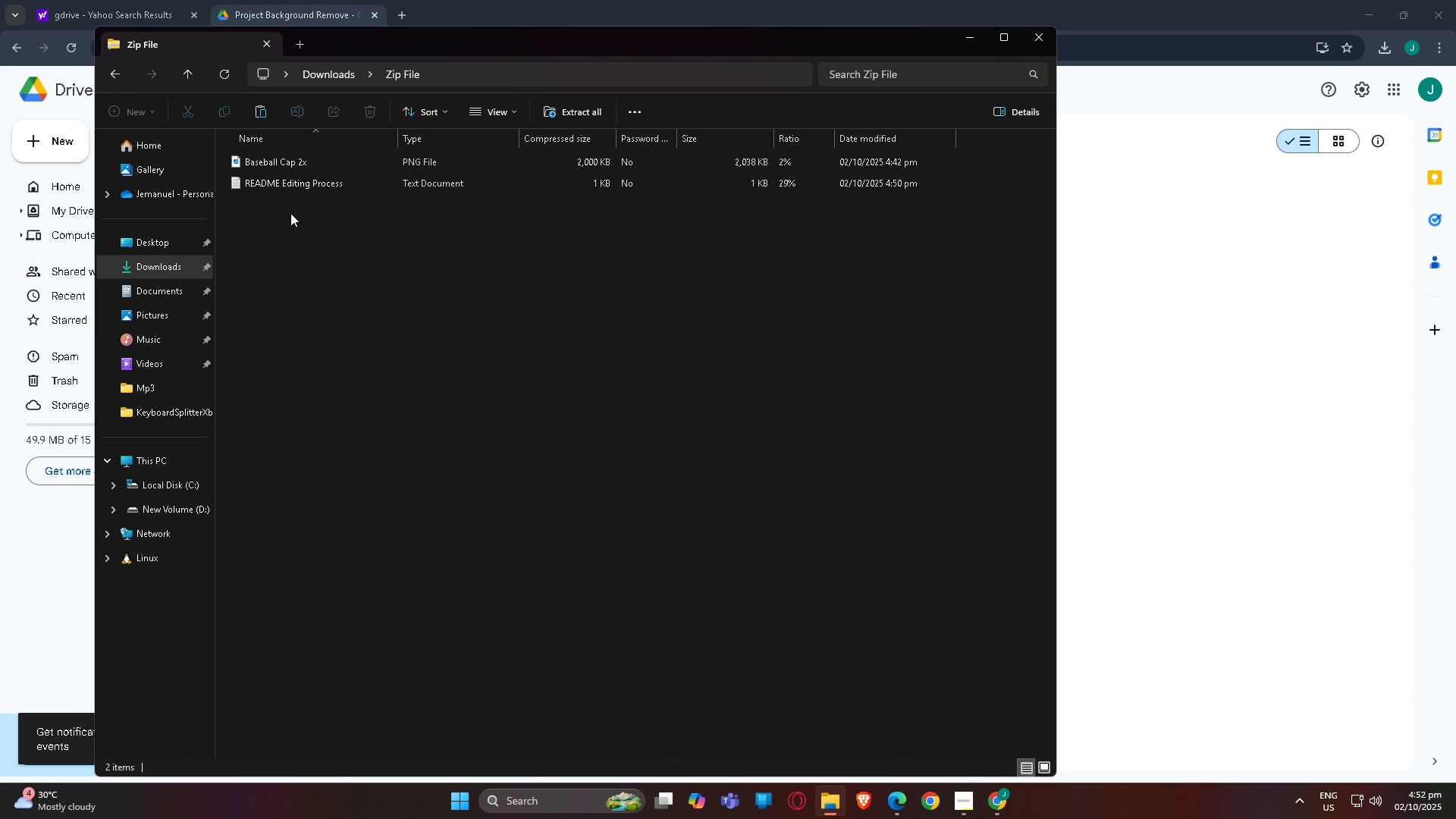 
key(Control+ControlLeft)
 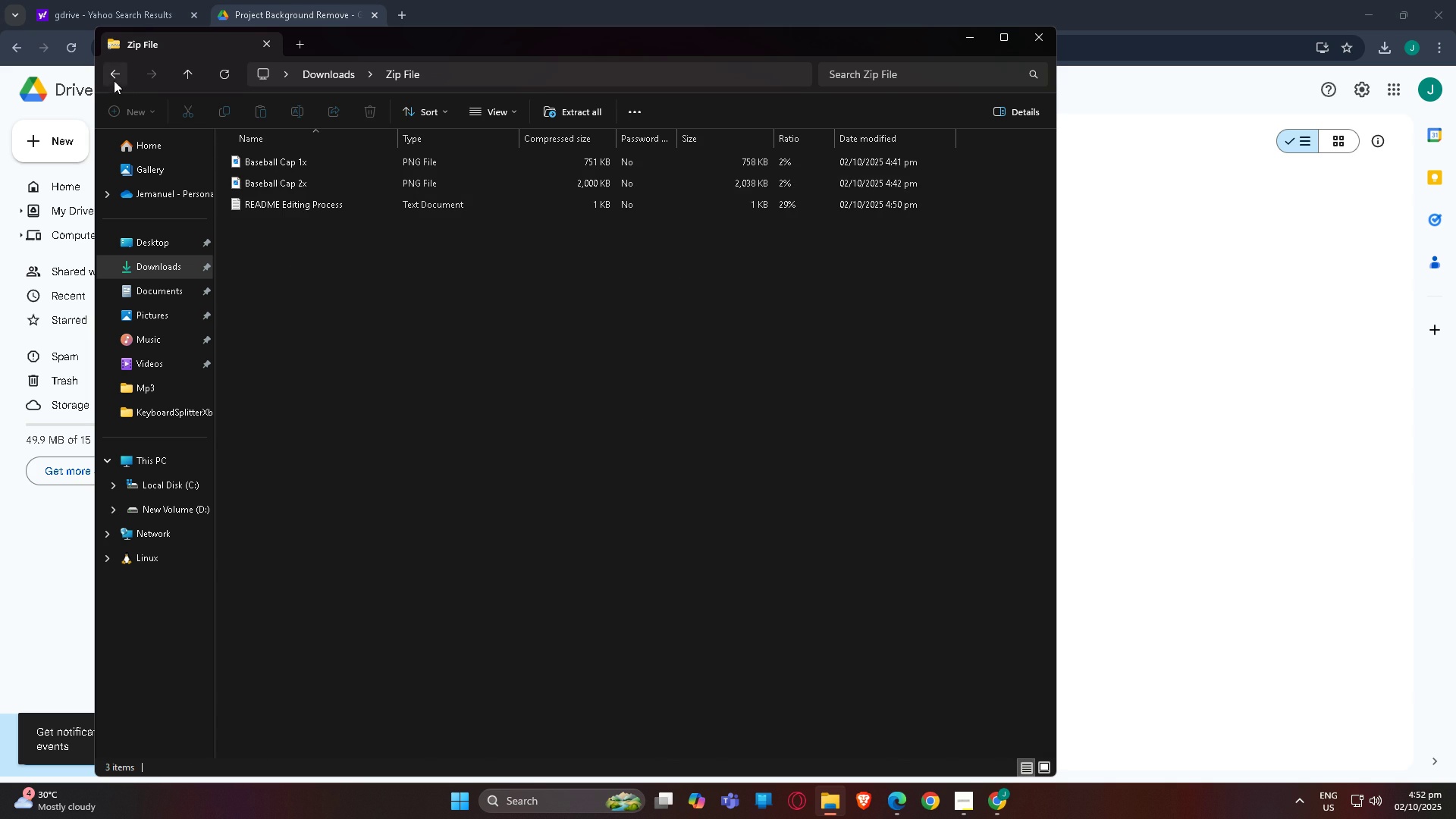 
left_click([114, 80])
 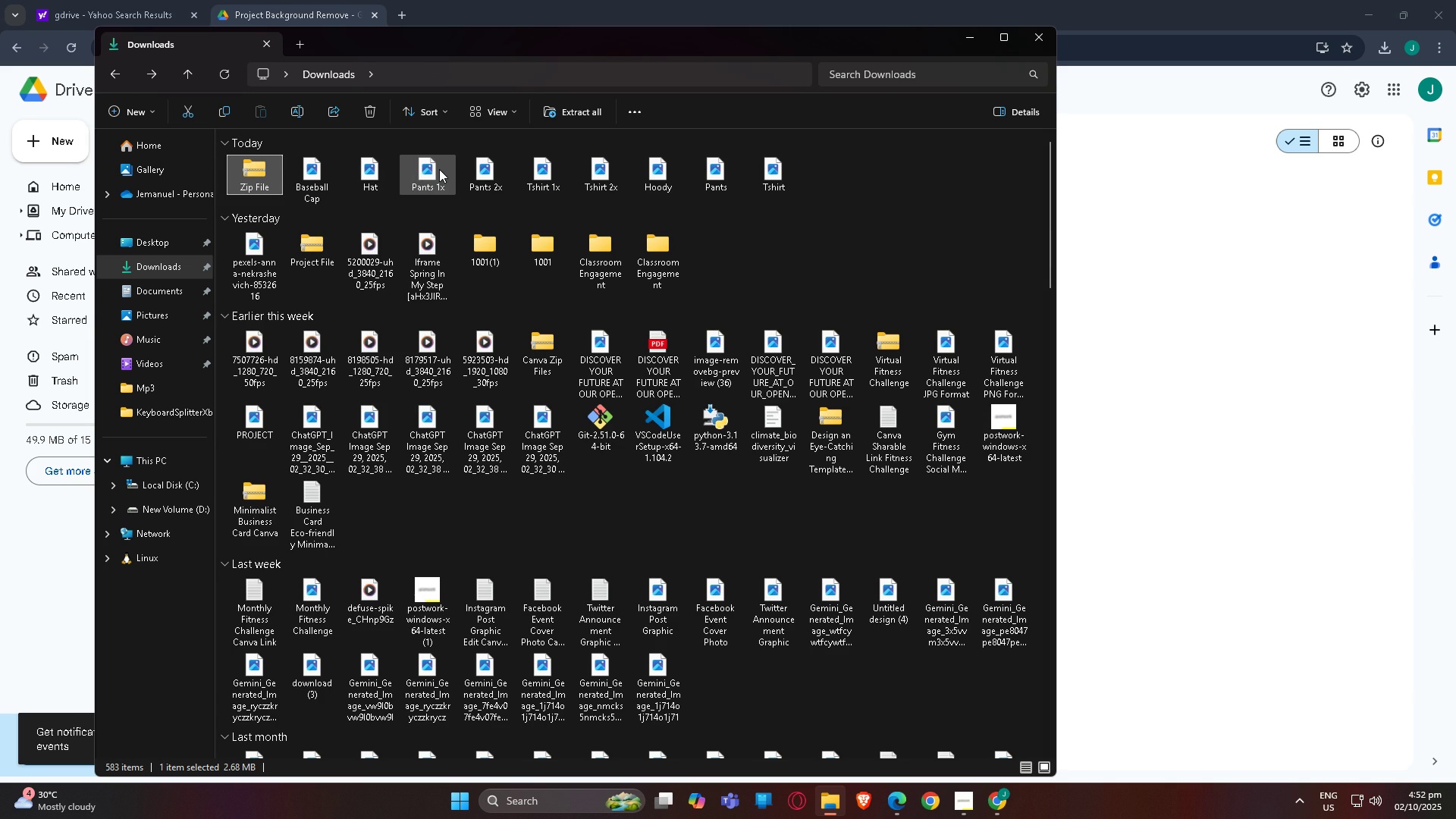 
left_click([439, 169])